 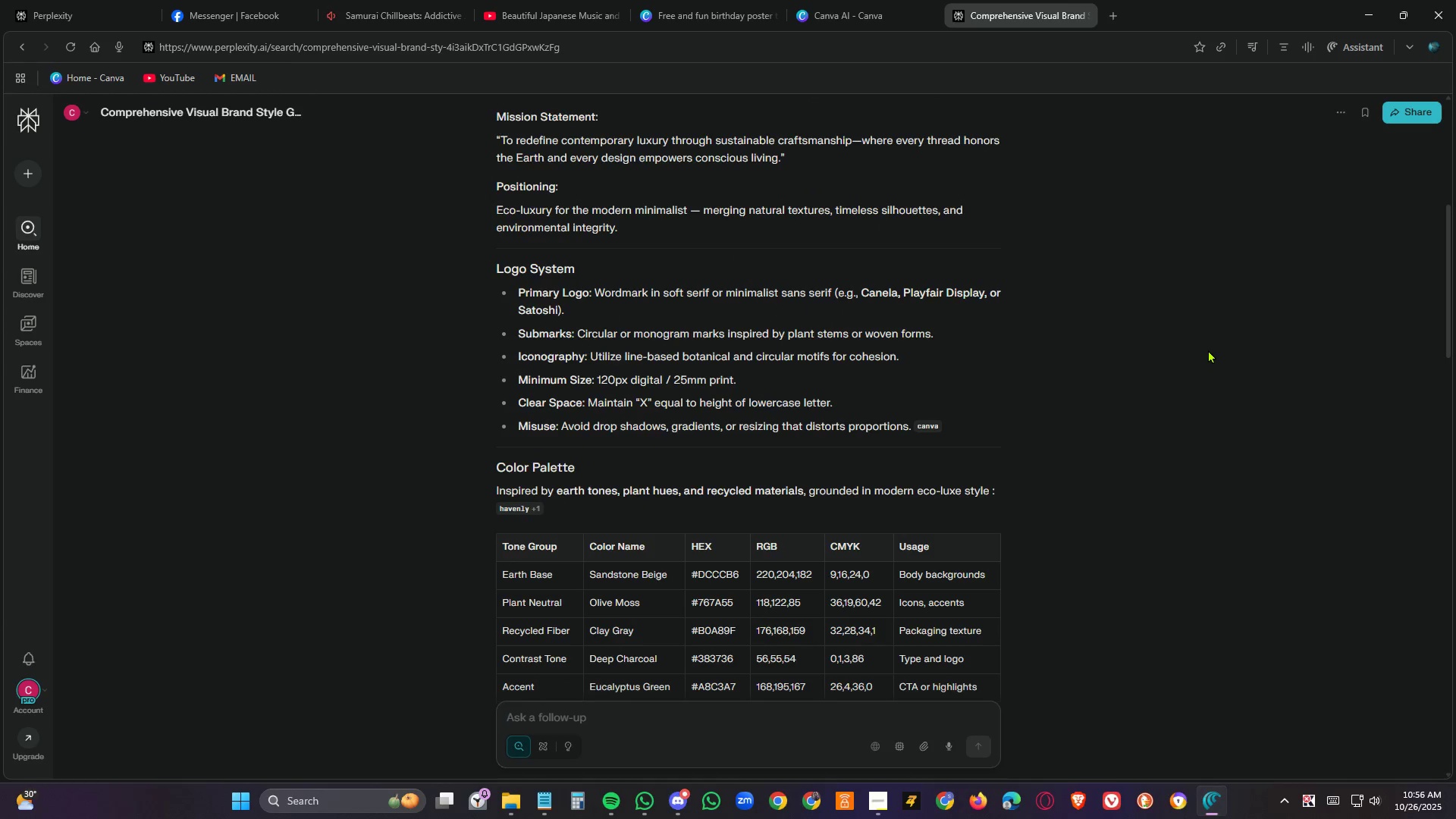 
scroll: coordinate [1201, 348], scroll_direction: down, amount: 8.0
 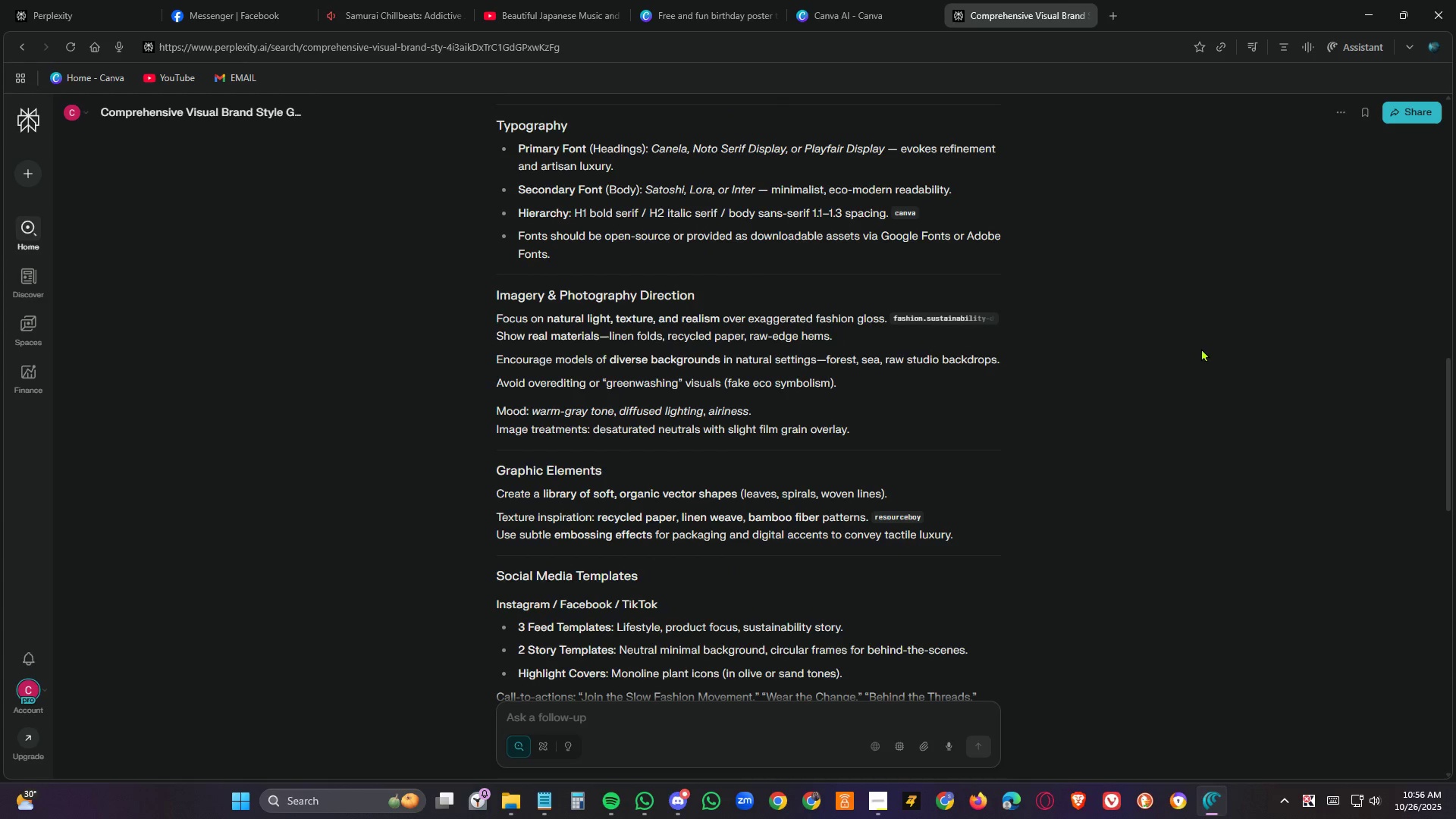 
scroll: coordinate [1173, 344], scroll_direction: down, amount: 10.0
 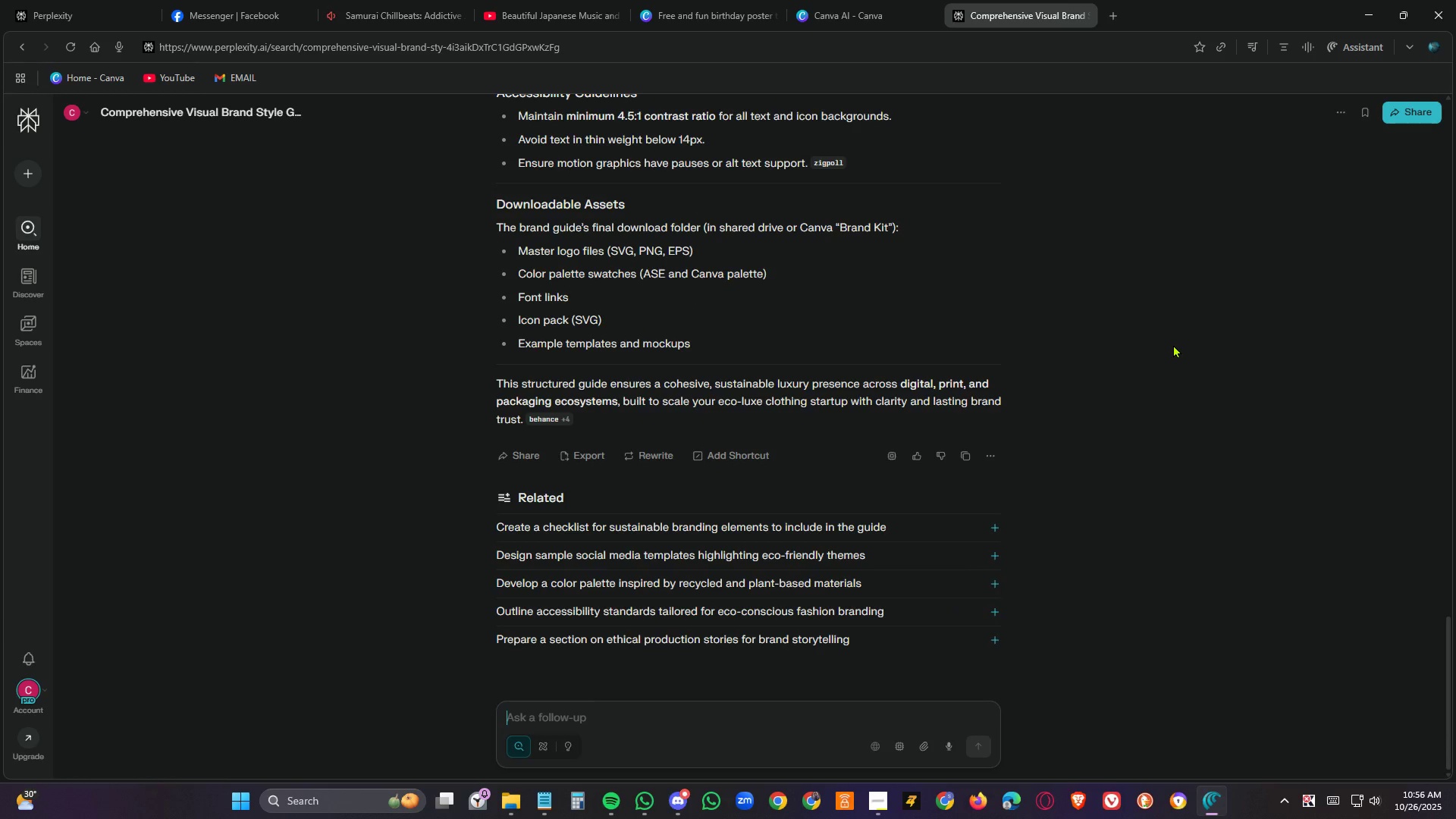 
scroll: coordinate [1169, 345], scroll_direction: up, amount: 38.0
 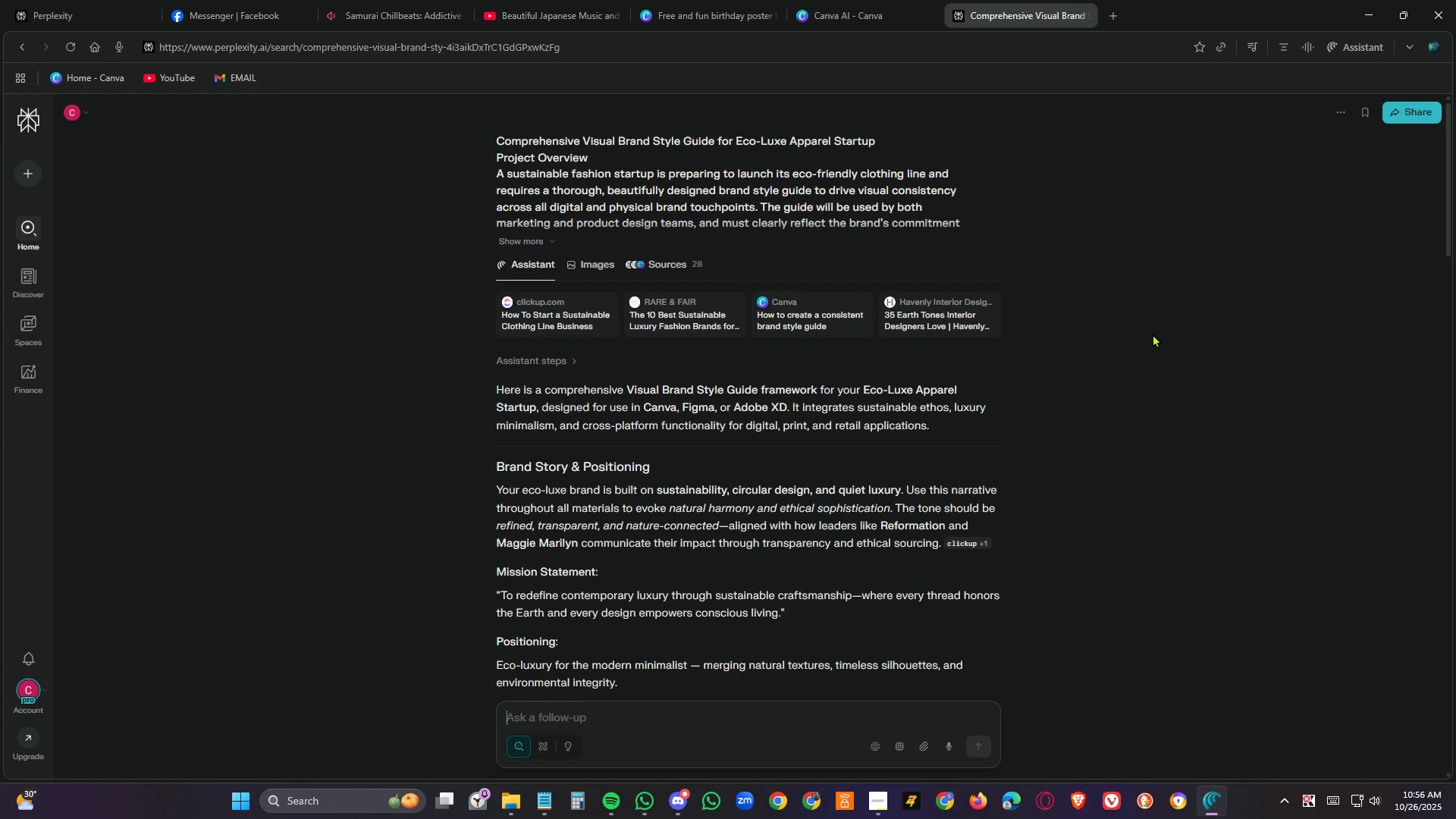 
wait(7.67)
 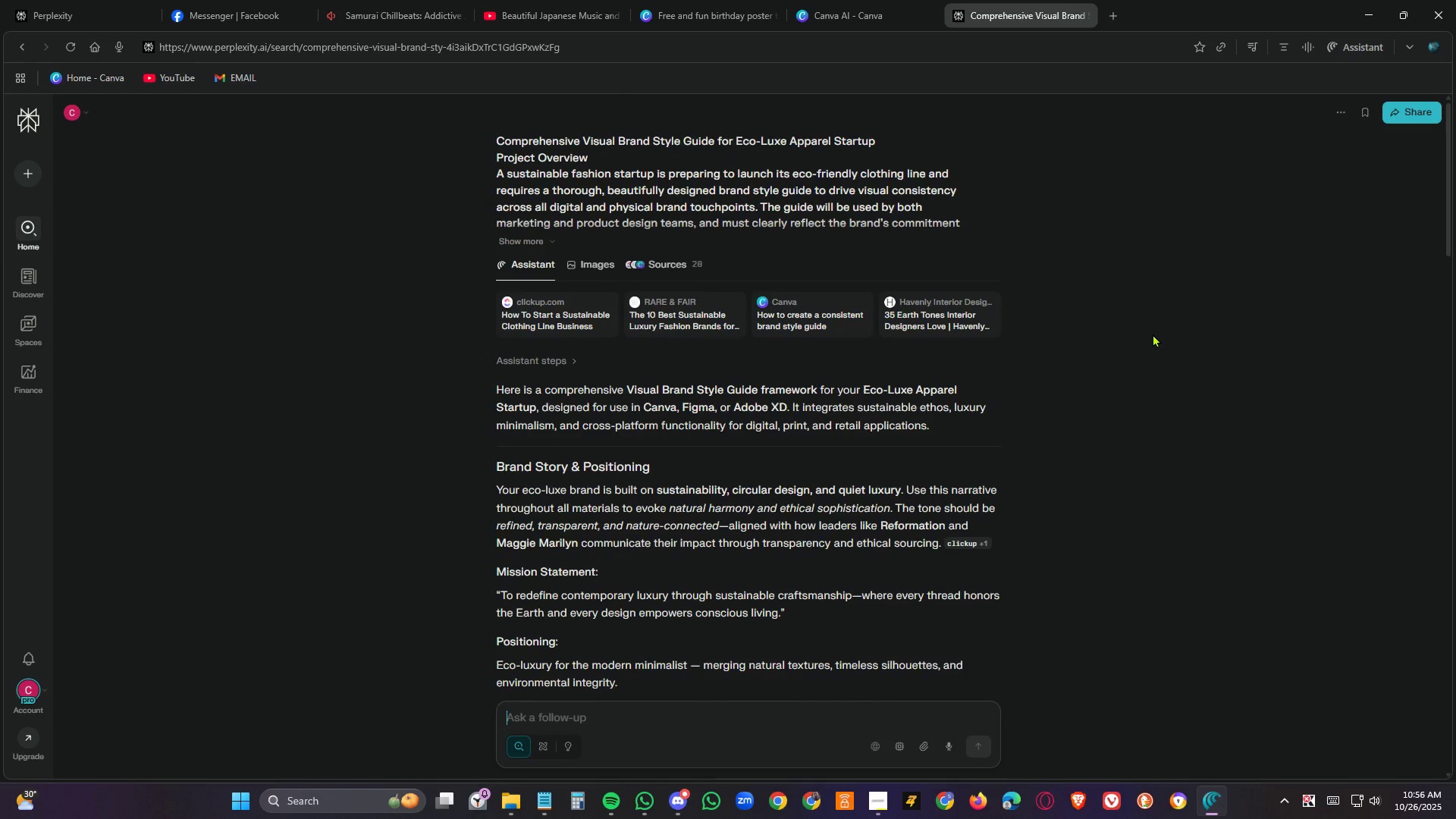 
left_click([814, 313])
 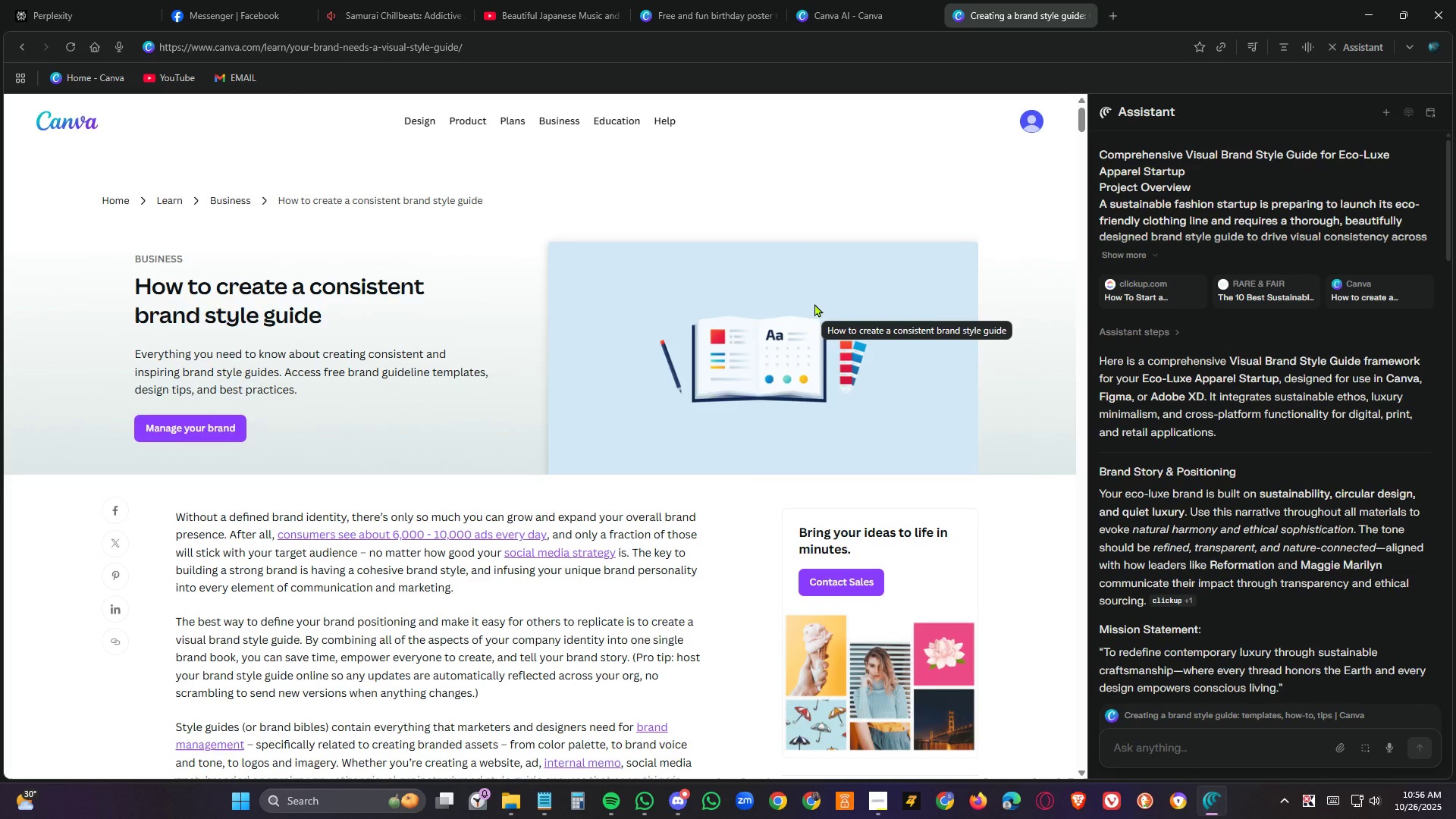 
wait(7.11)
 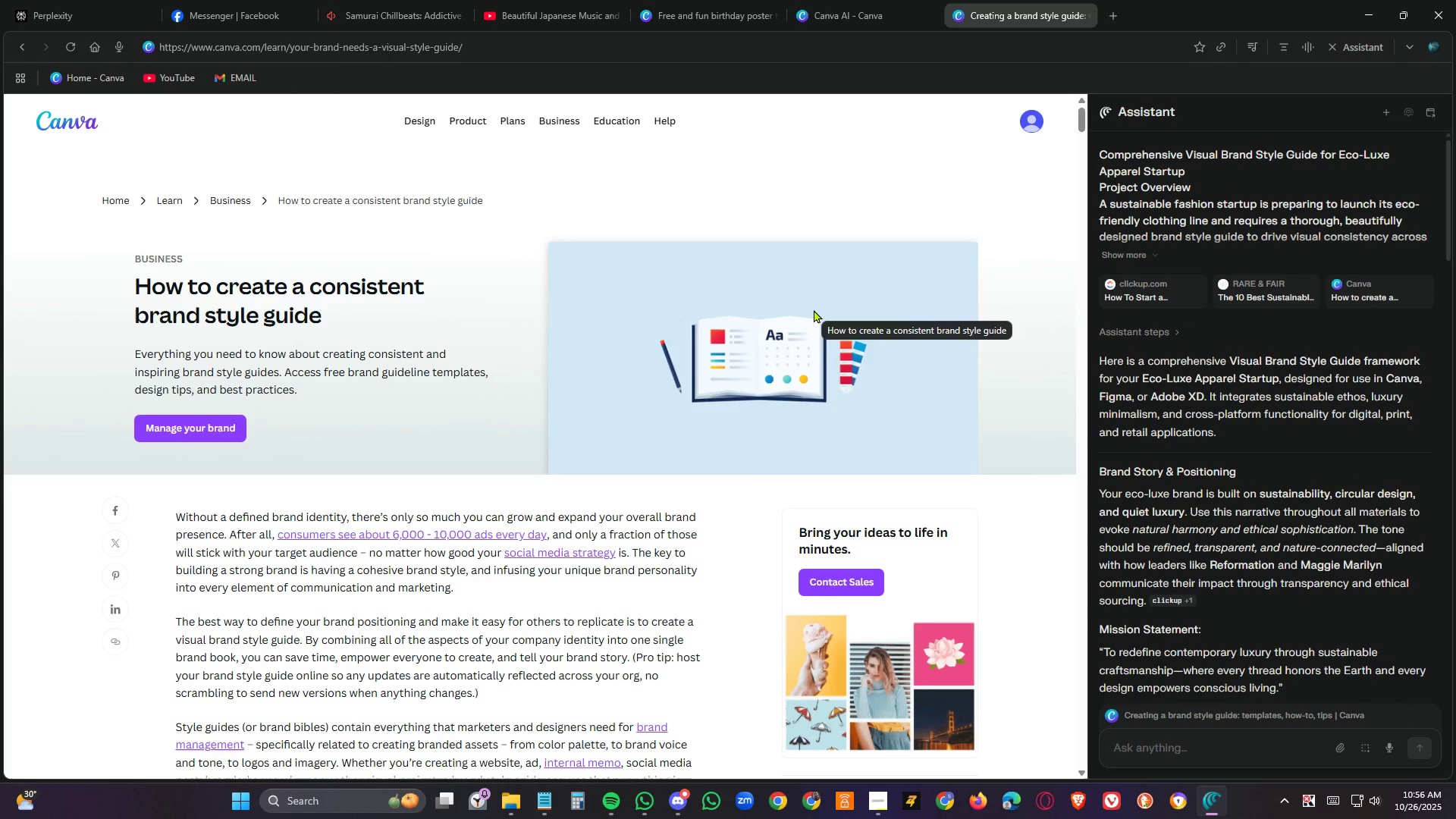 
scroll: coordinate [814, 299], scroll_direction: down, amount: 12.0
 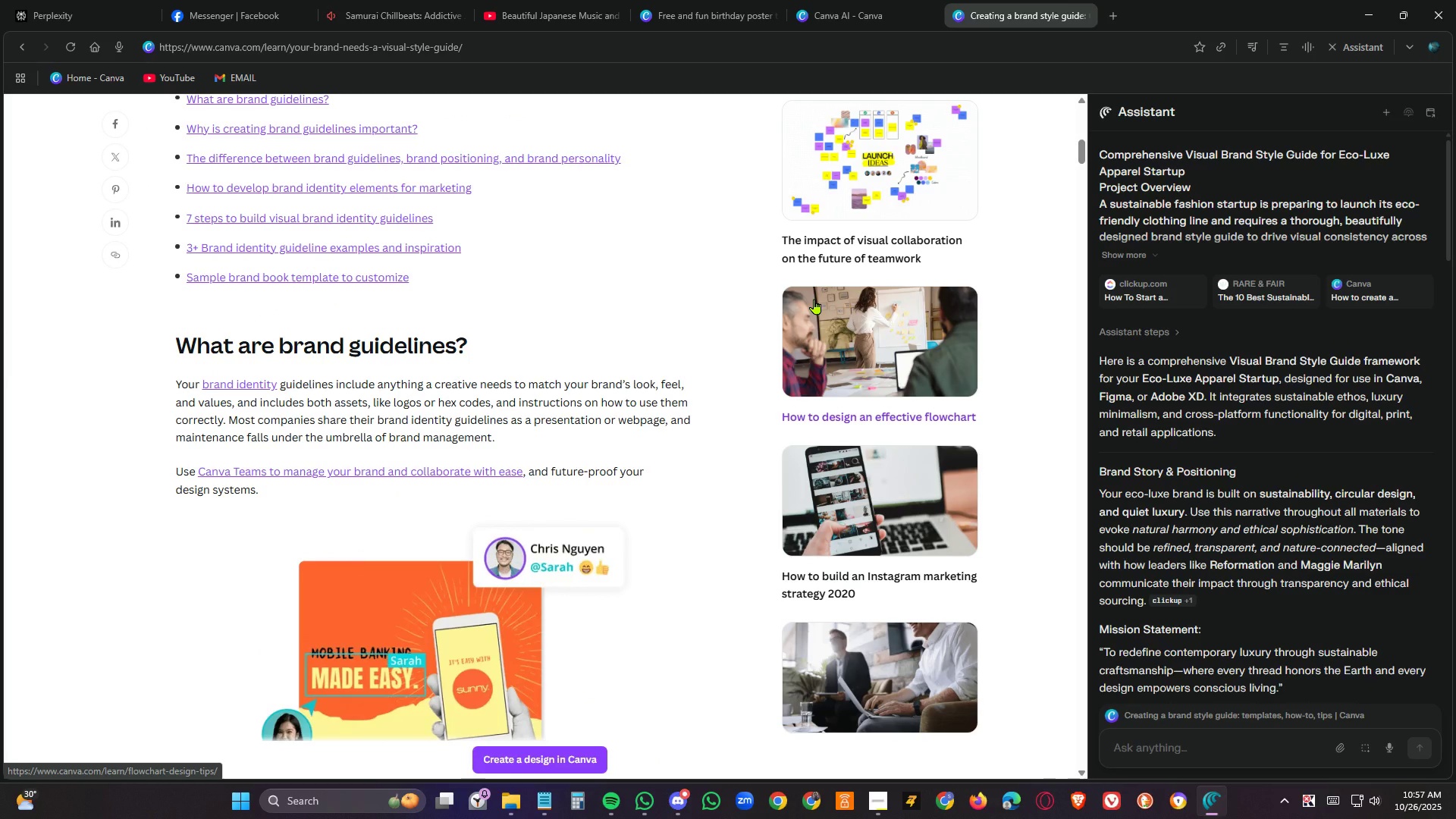 
scroll: coordinate [814, 299], scroll_direction: down, amount: 7.0
 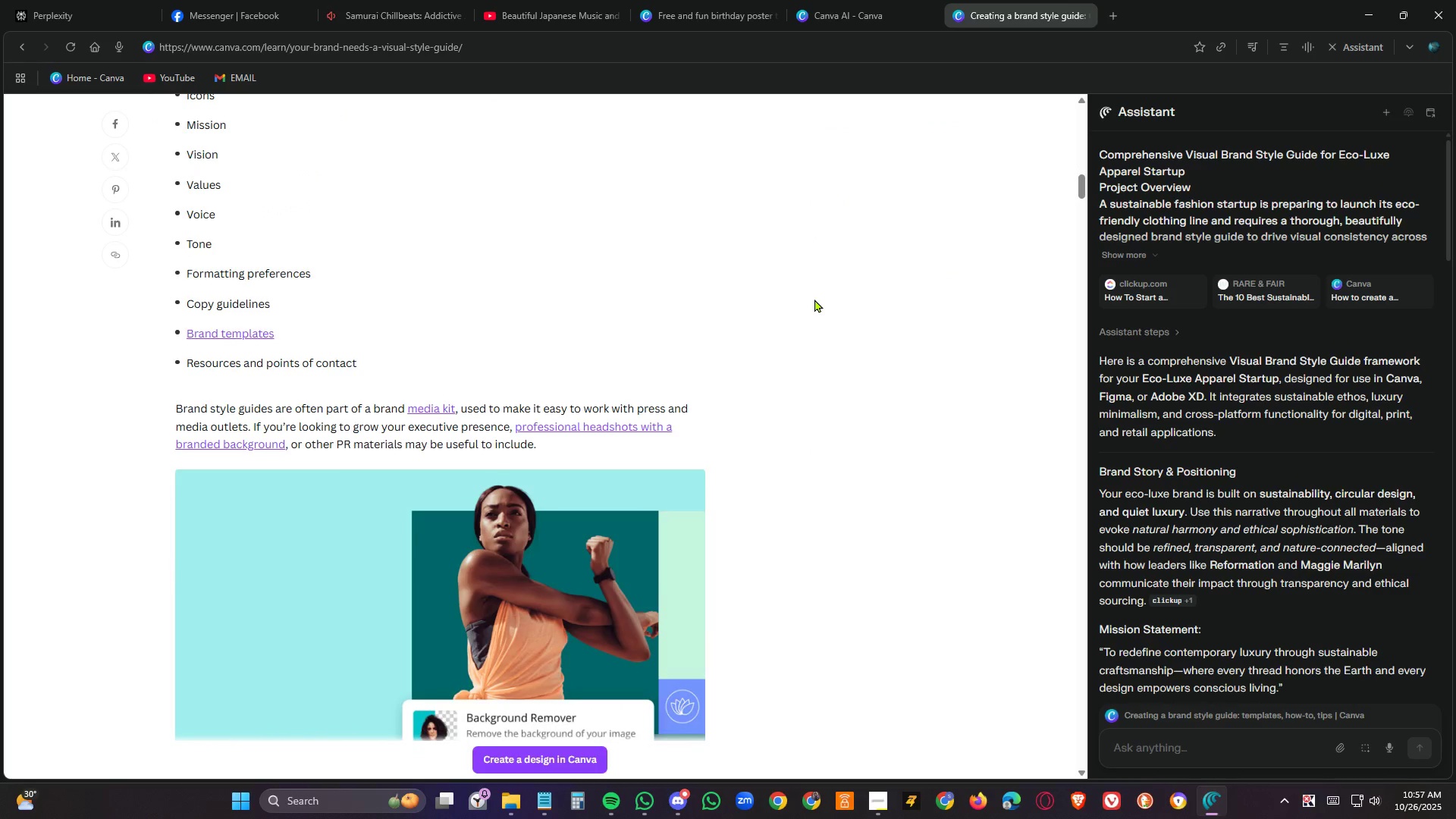 
scroll: coordinate [814, 298], scroll_direction: up, amount: 23.0
 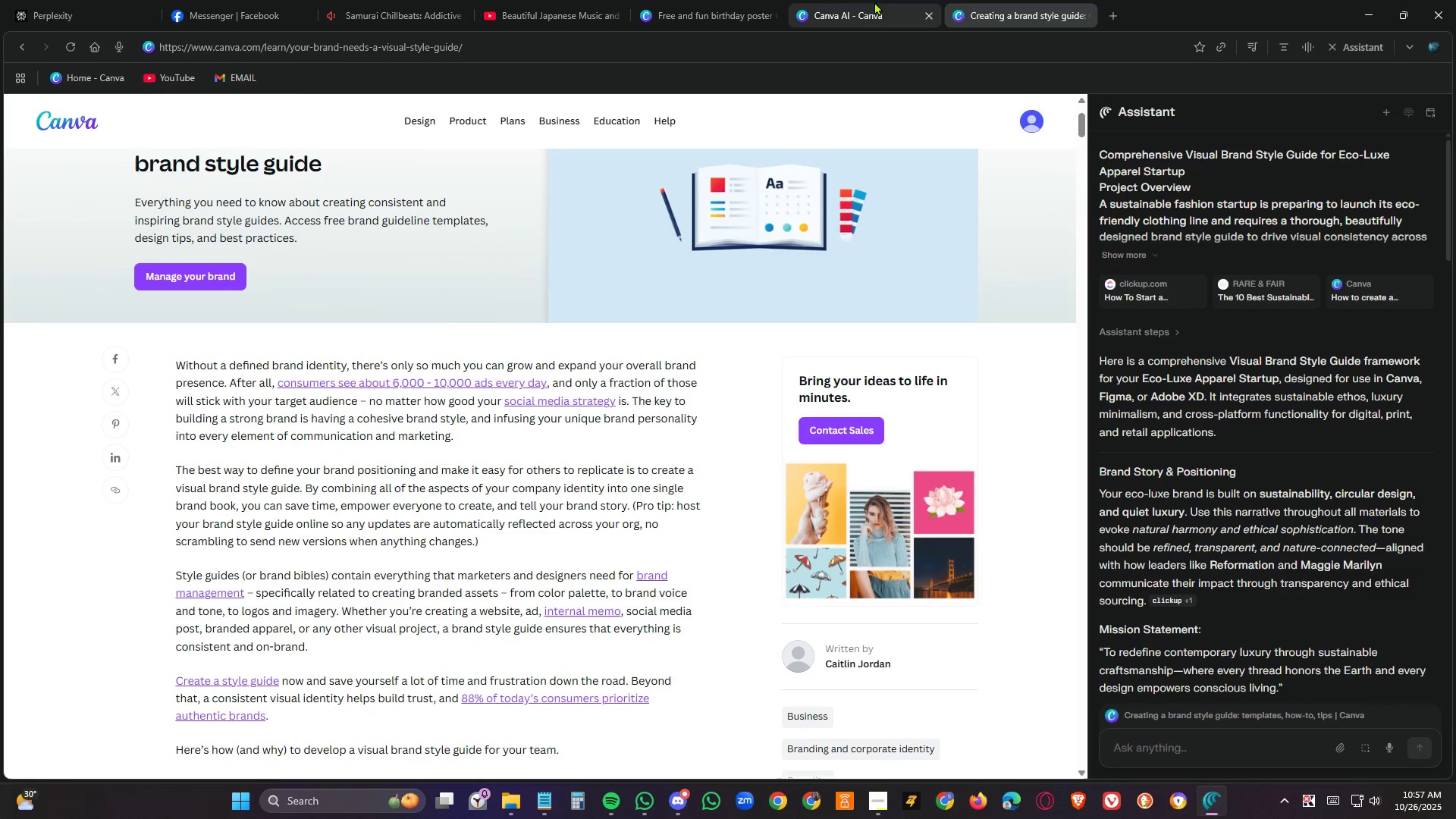 
left_click([874, 2])
 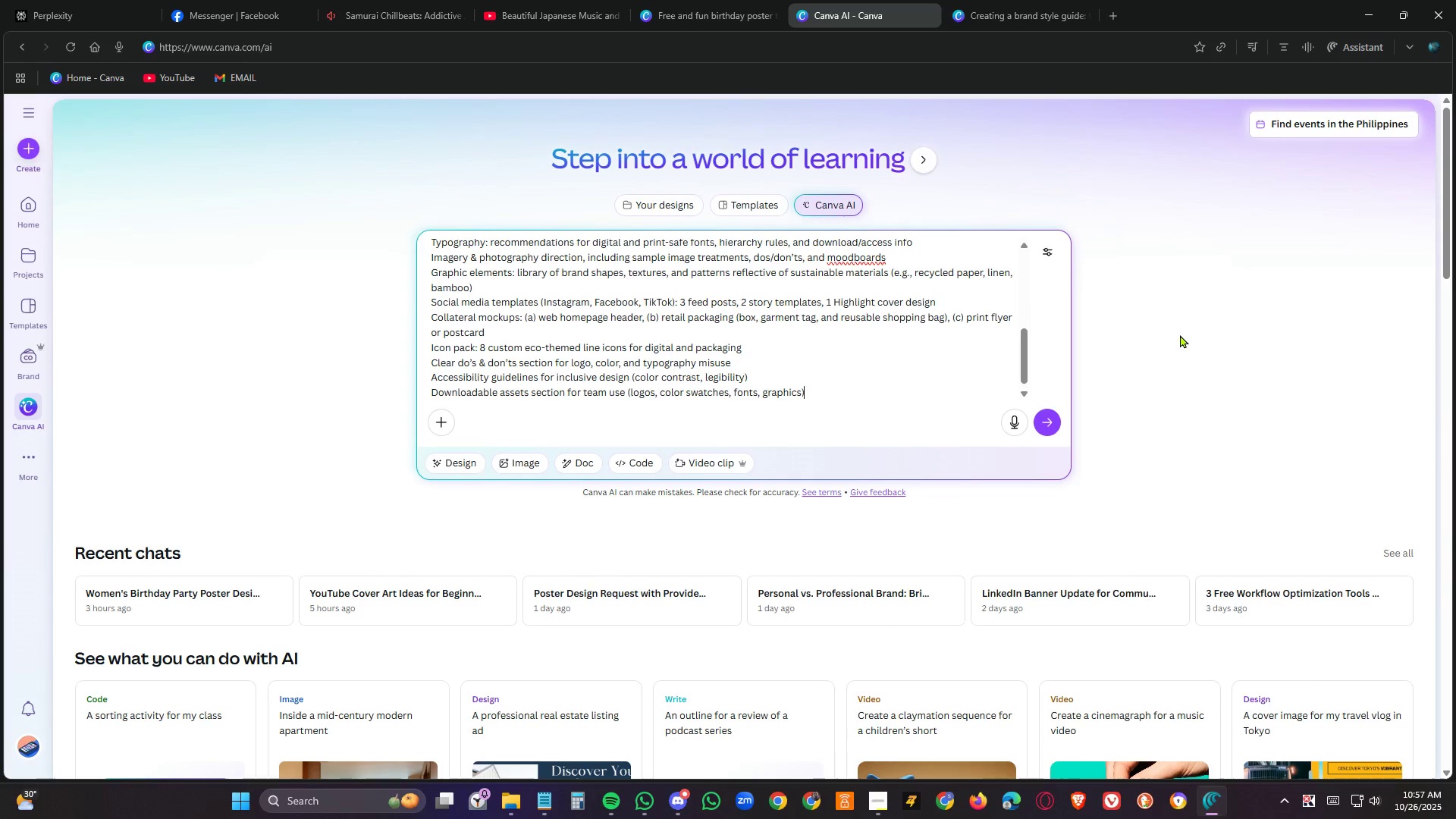 
left_click([1048, 421])
 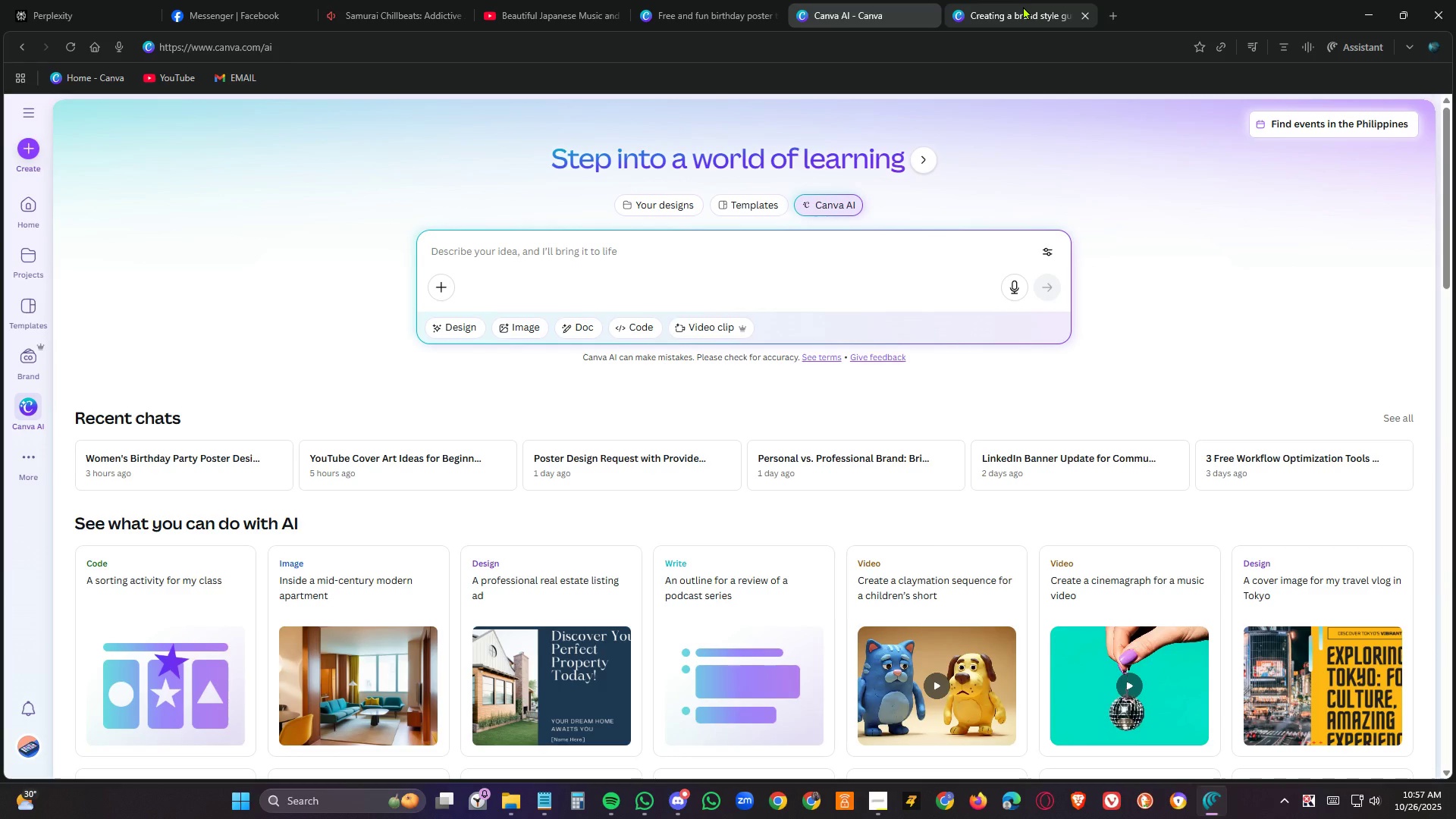 
left_click([1023, 6])
 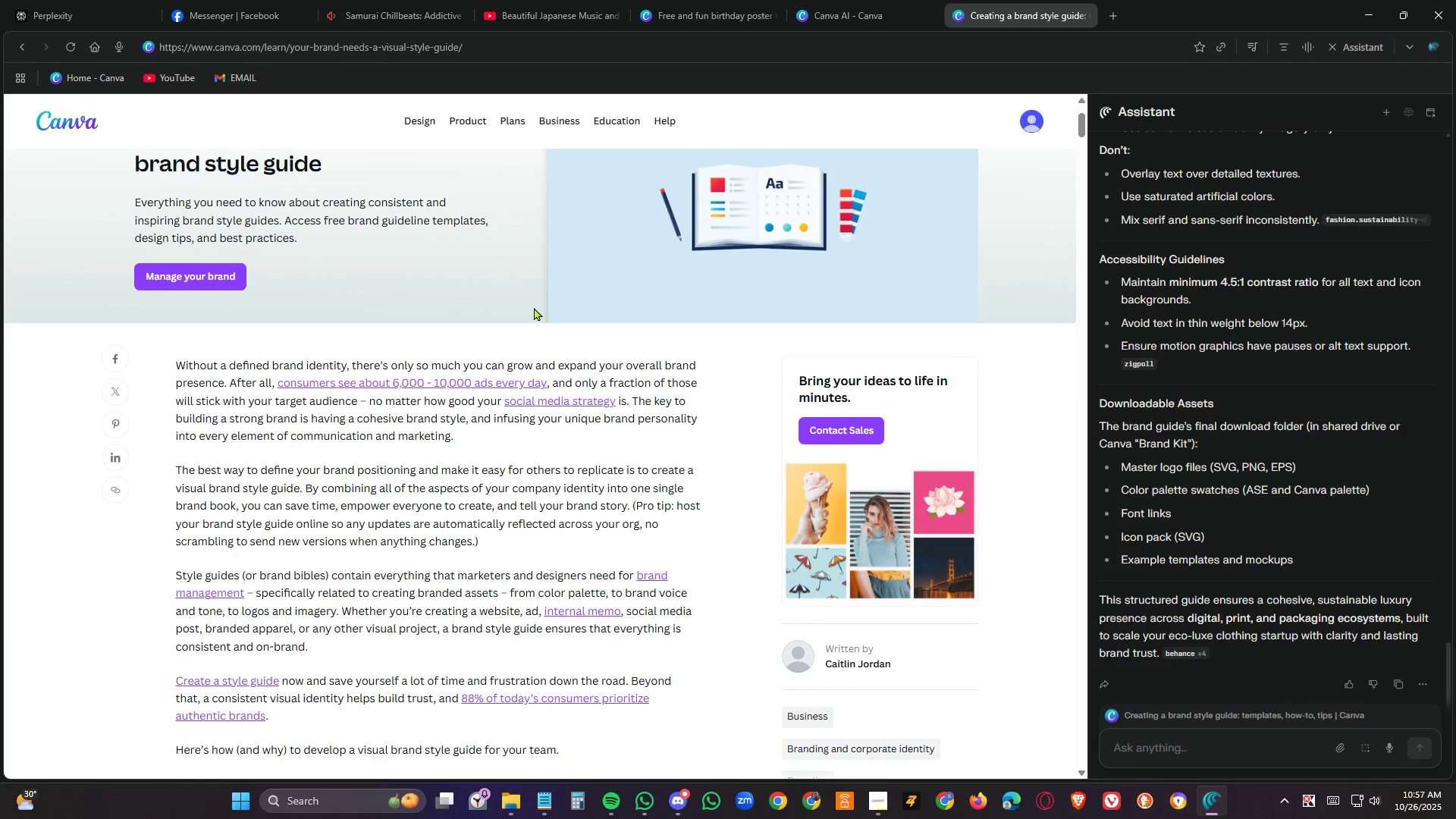 
scroll: coordinate [536, 302], scroll_direction: up, amount: 2.0
 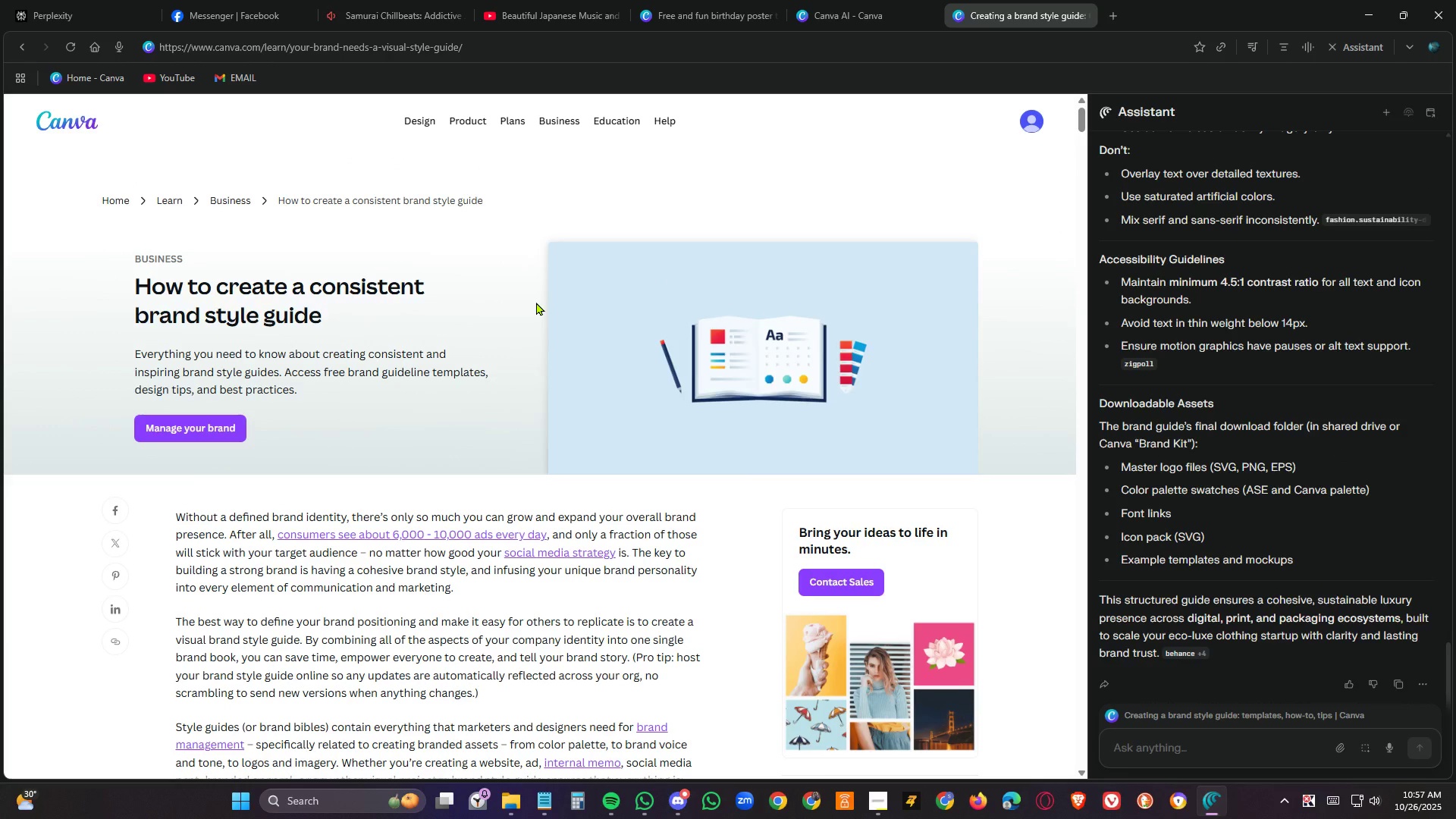 
wait(10.12)
 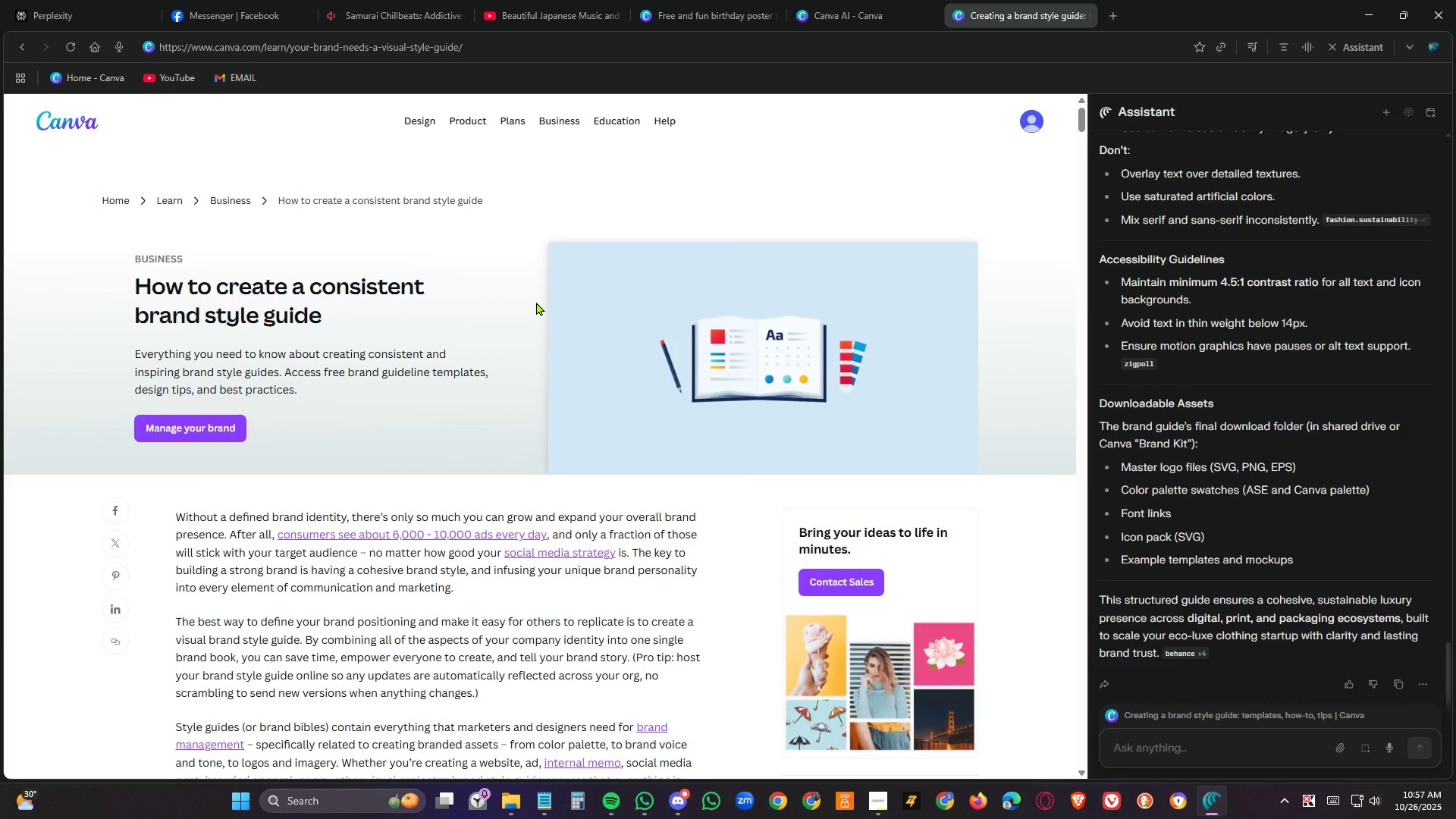 
scroll: coordinate [1303, 532], scroll_direction: down, amount: 12.0
 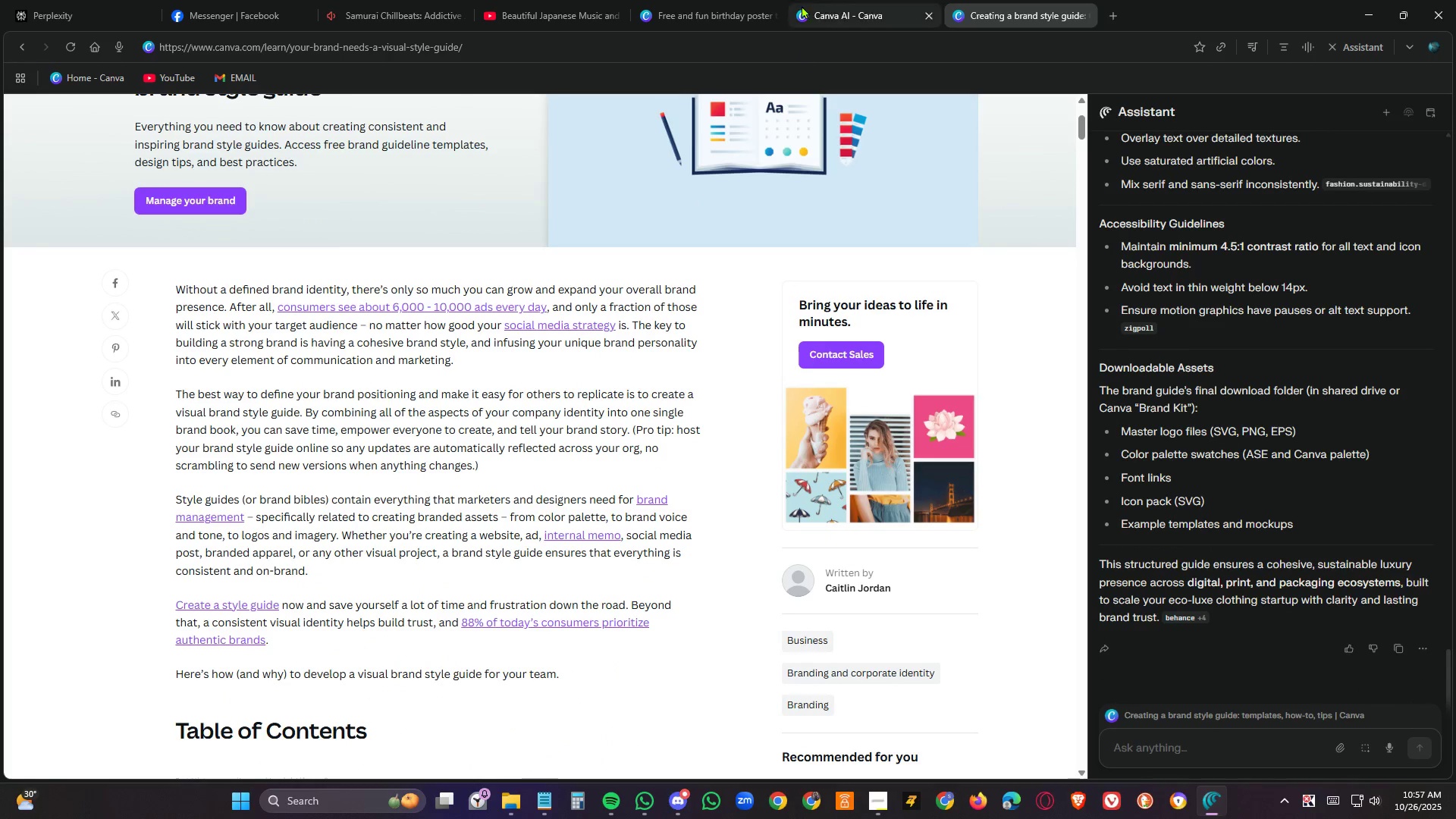 
left_click([734, 9])
 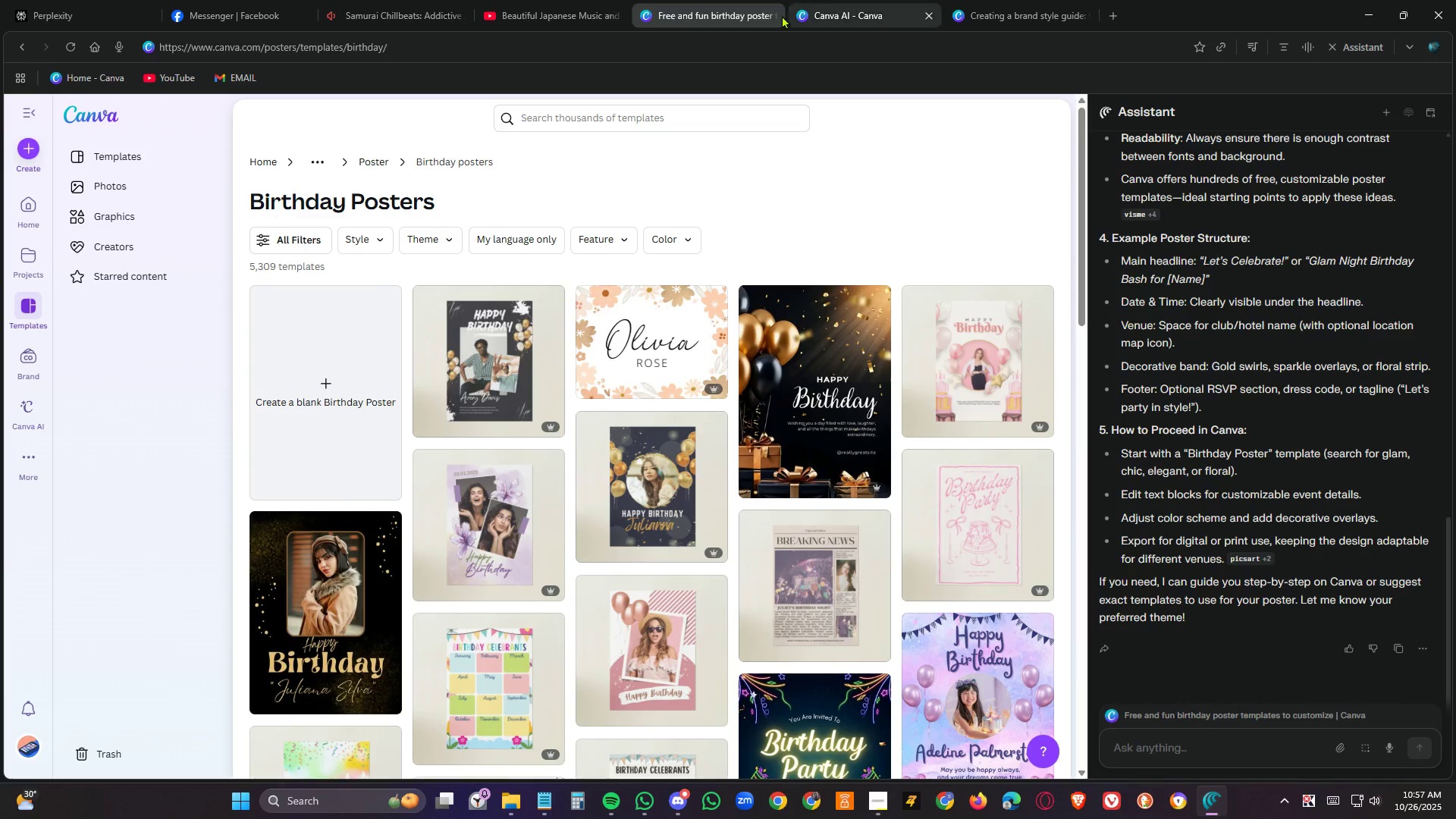 
left_click([773, 15])
 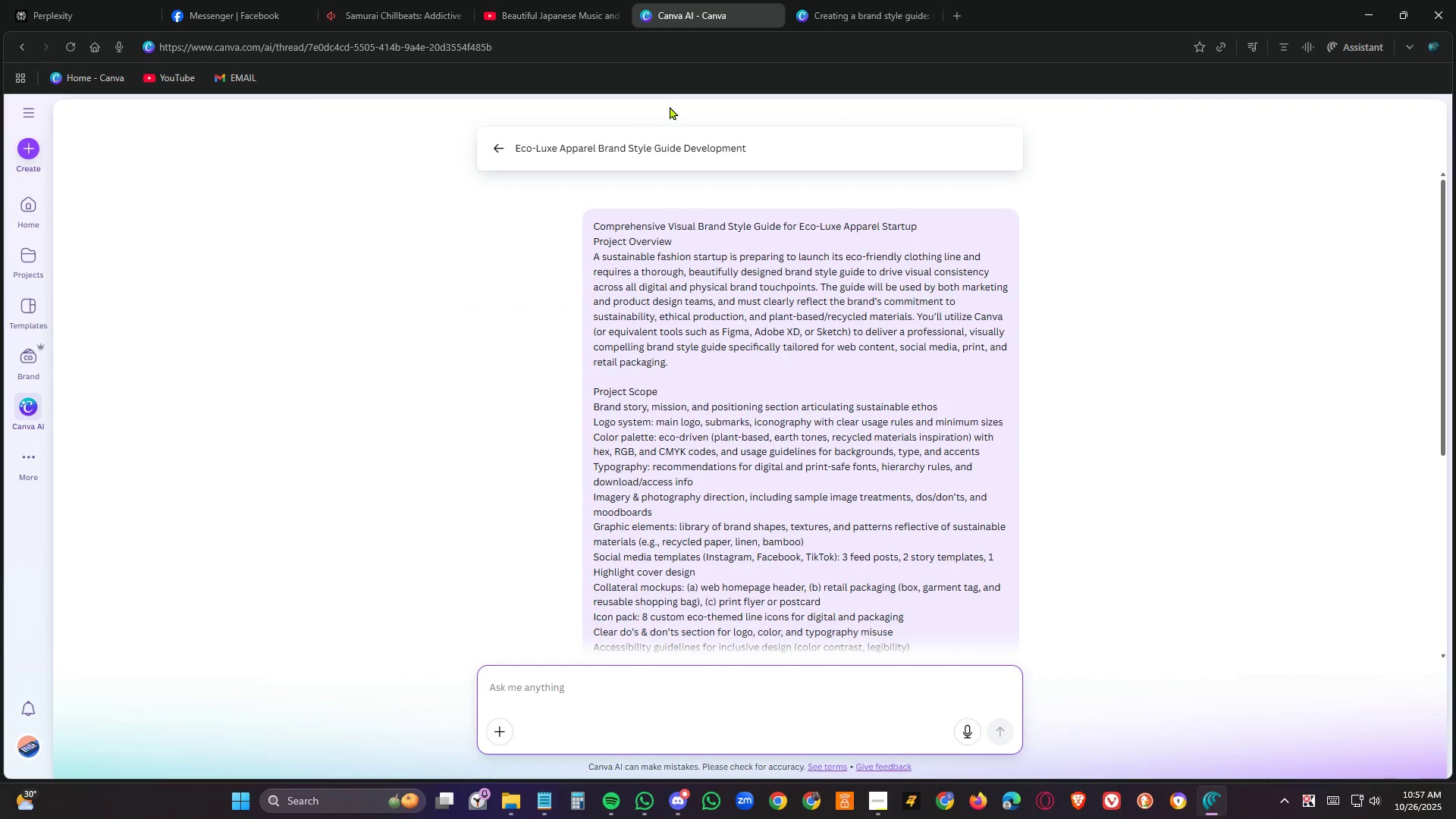 
scroll: coordinate [739, 289], scroll_direction: down, amount: 10.0
 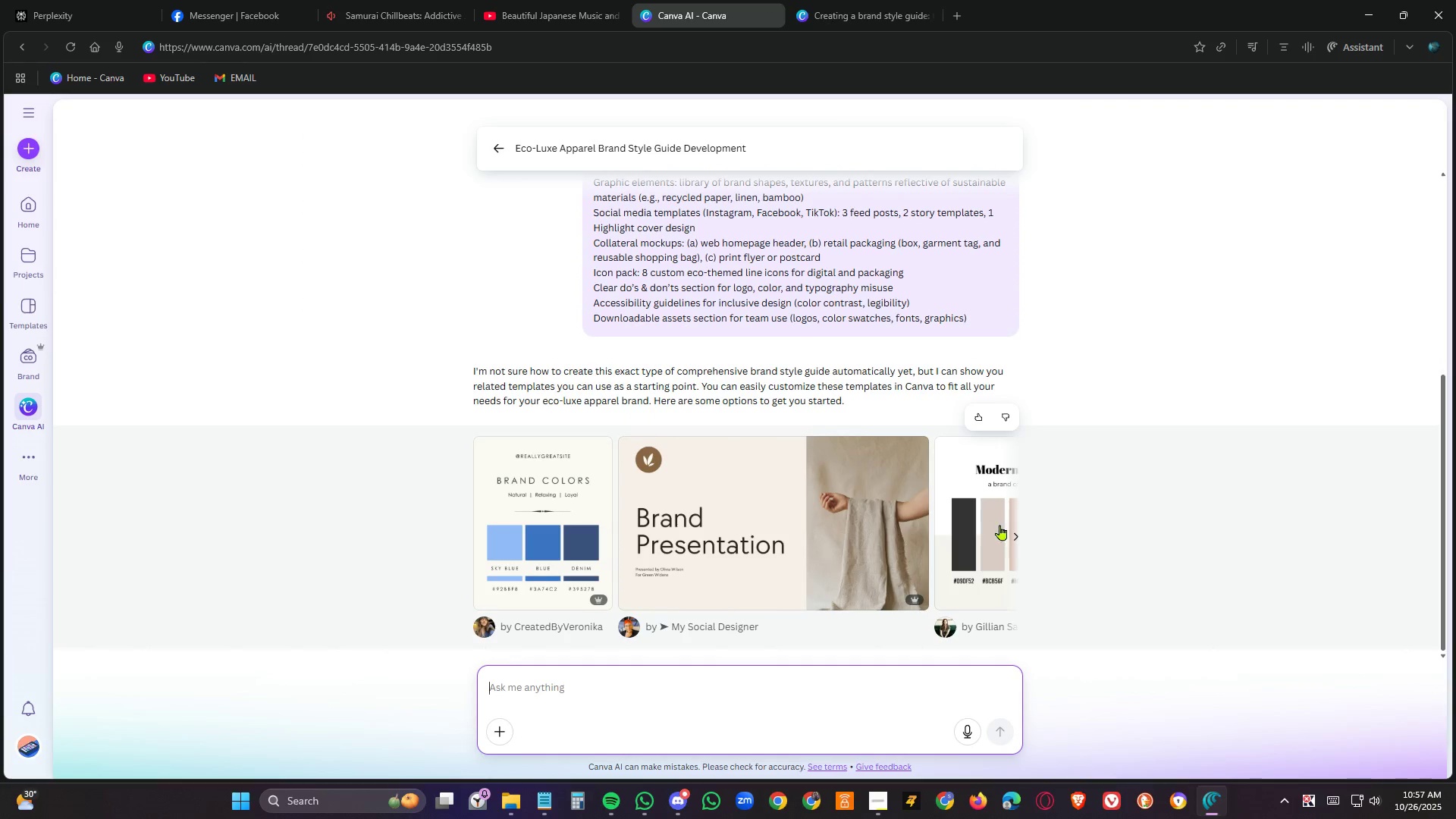 
left_click([1017, 534])
 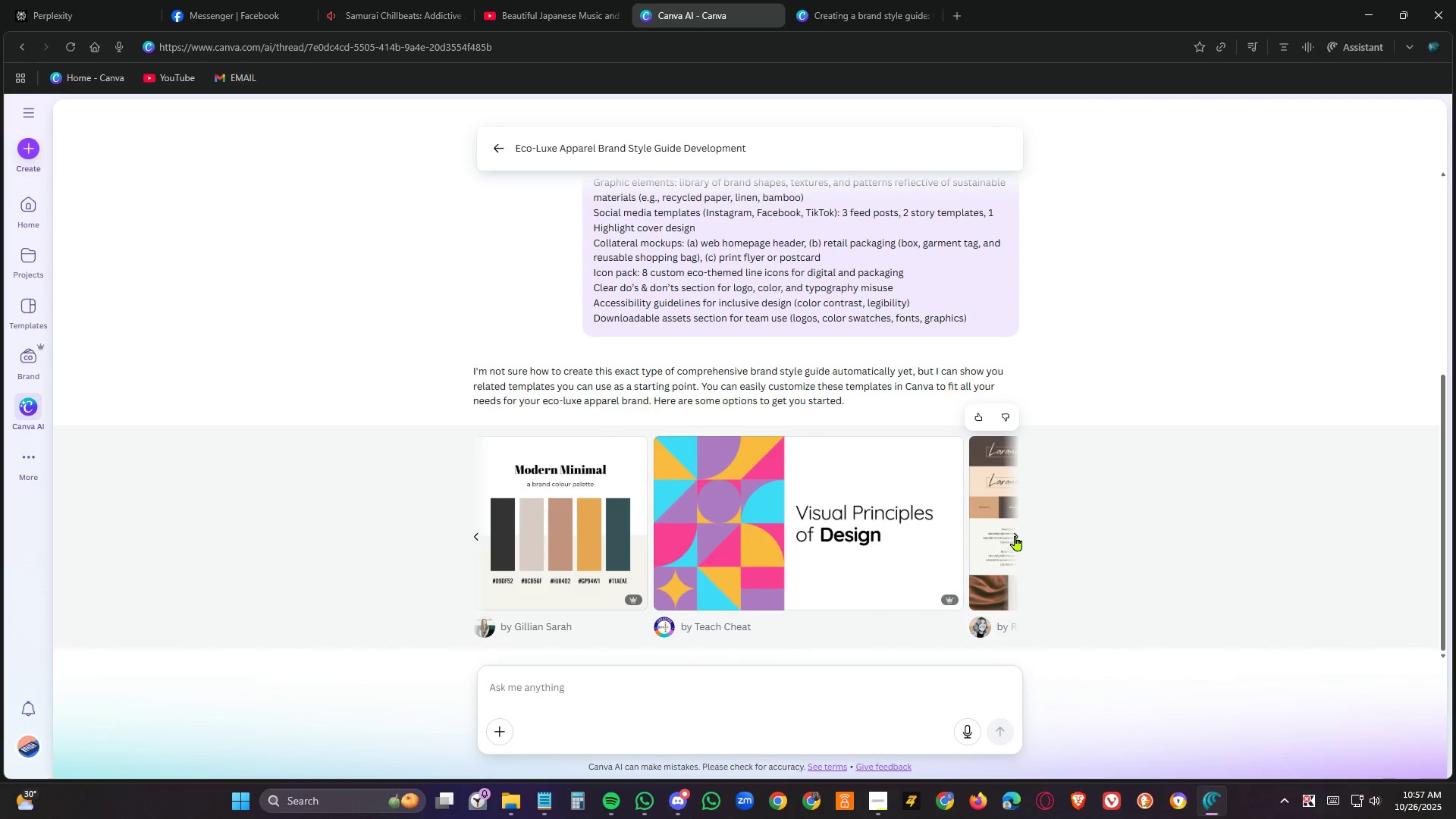 
left_click([1012, 535])
 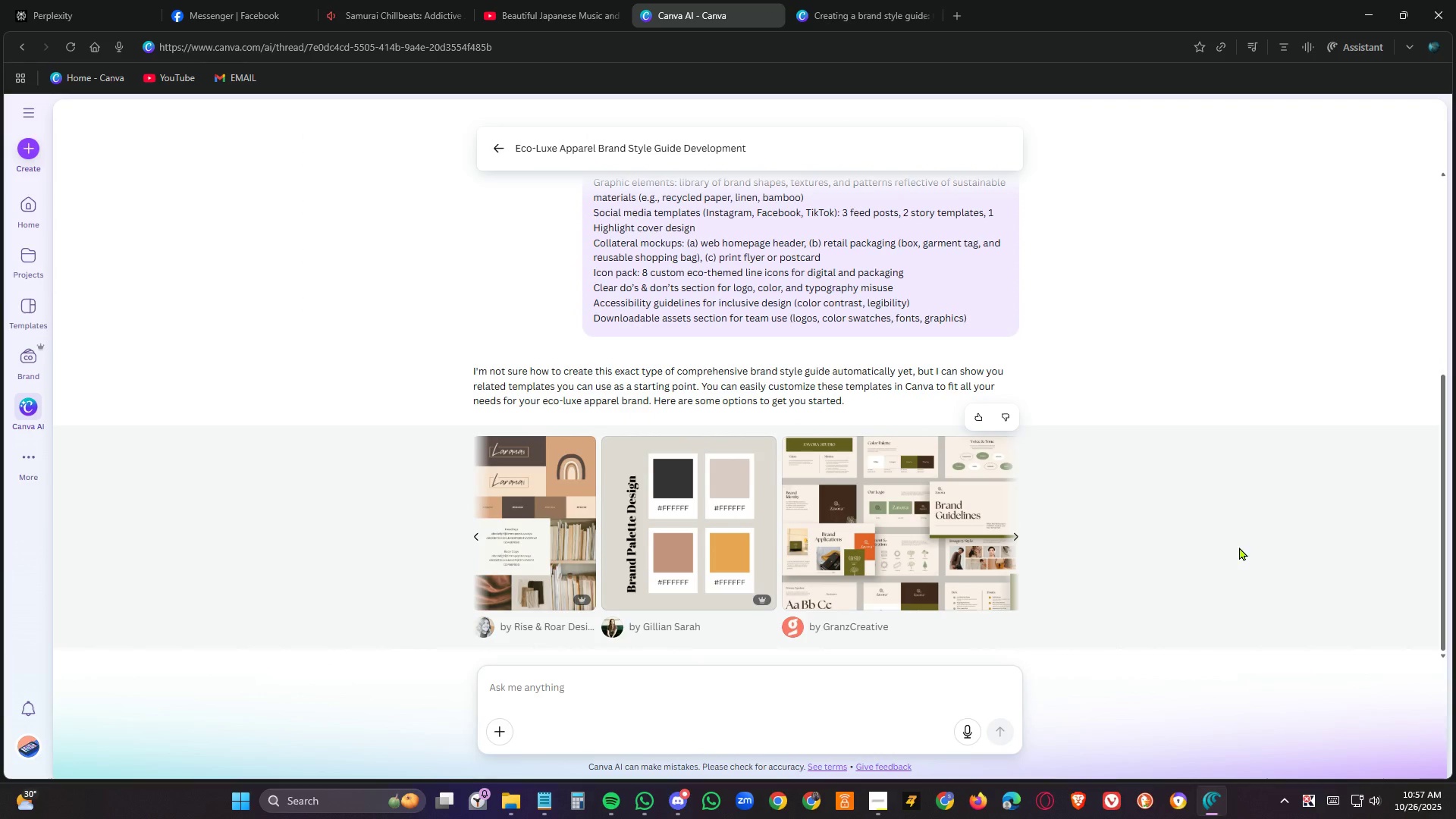 
scroll: coordinate [727, 361], scroll_direction: down, amount: 3.0
 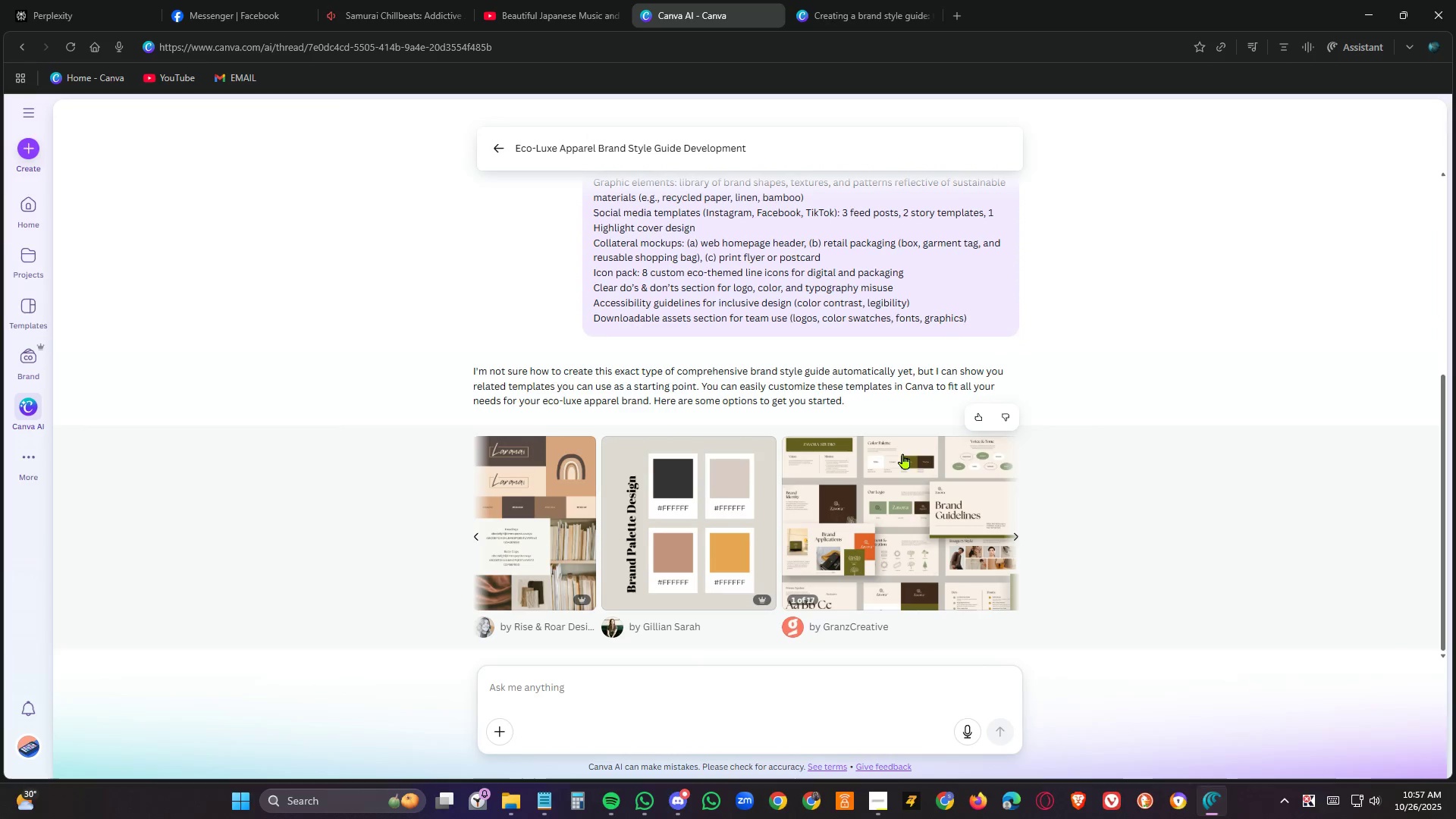 
scroll: coordinate [915, 470], scroll_direction: none, amount: 0.0
 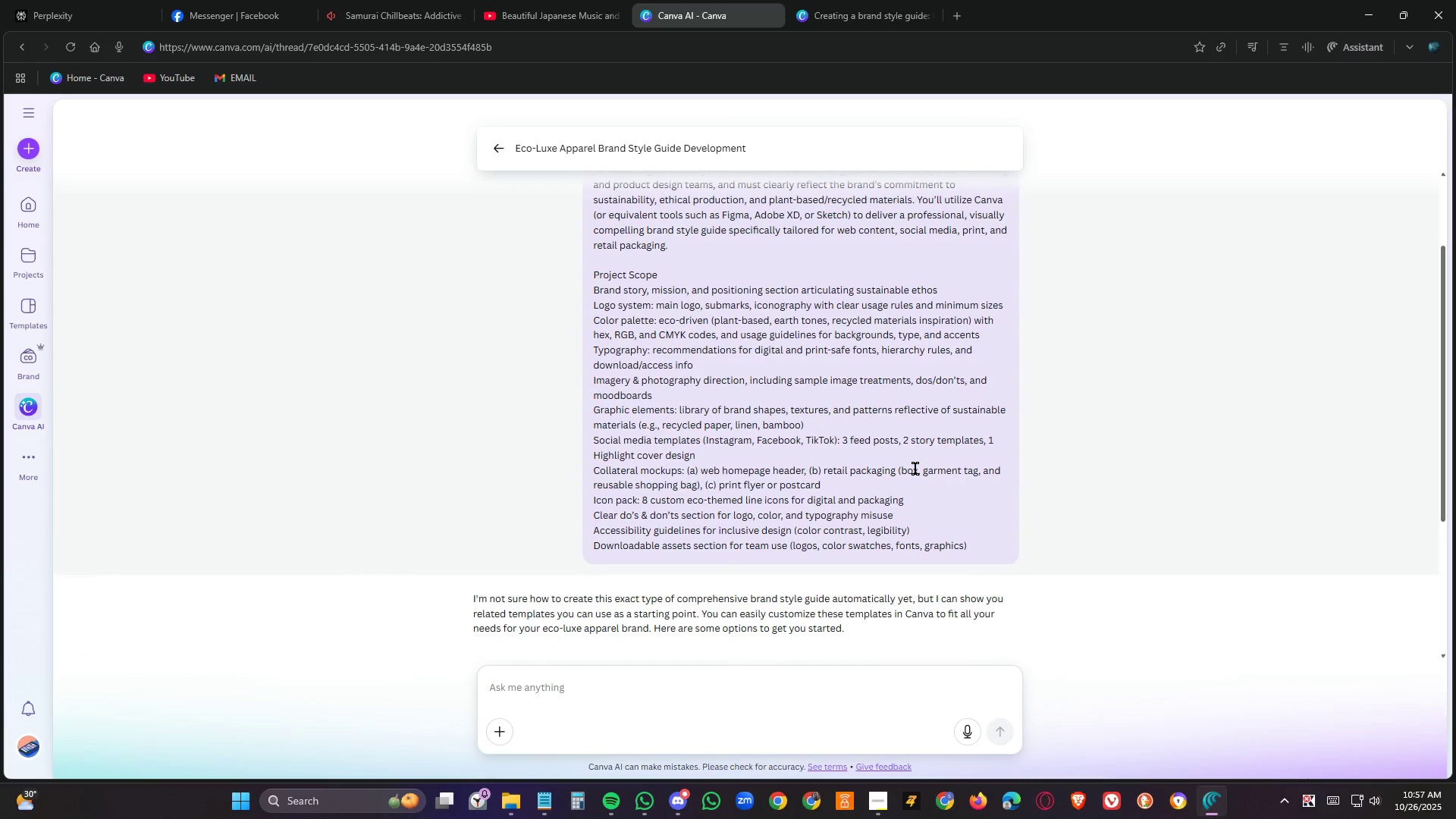 
scroll: coordinate [915, 469], scroll_direction: up, amount: 4.0
 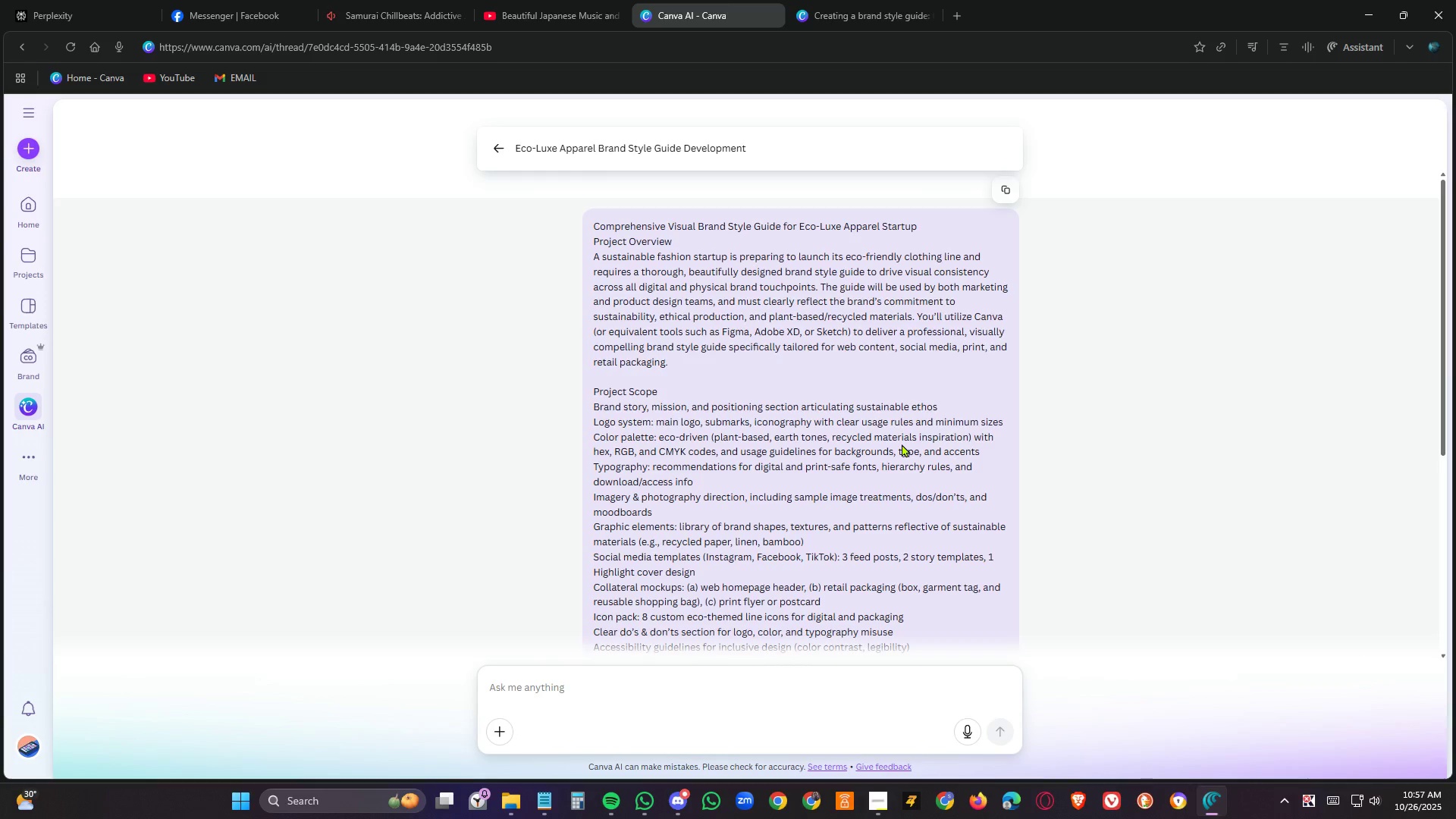 
wait(13.55)
 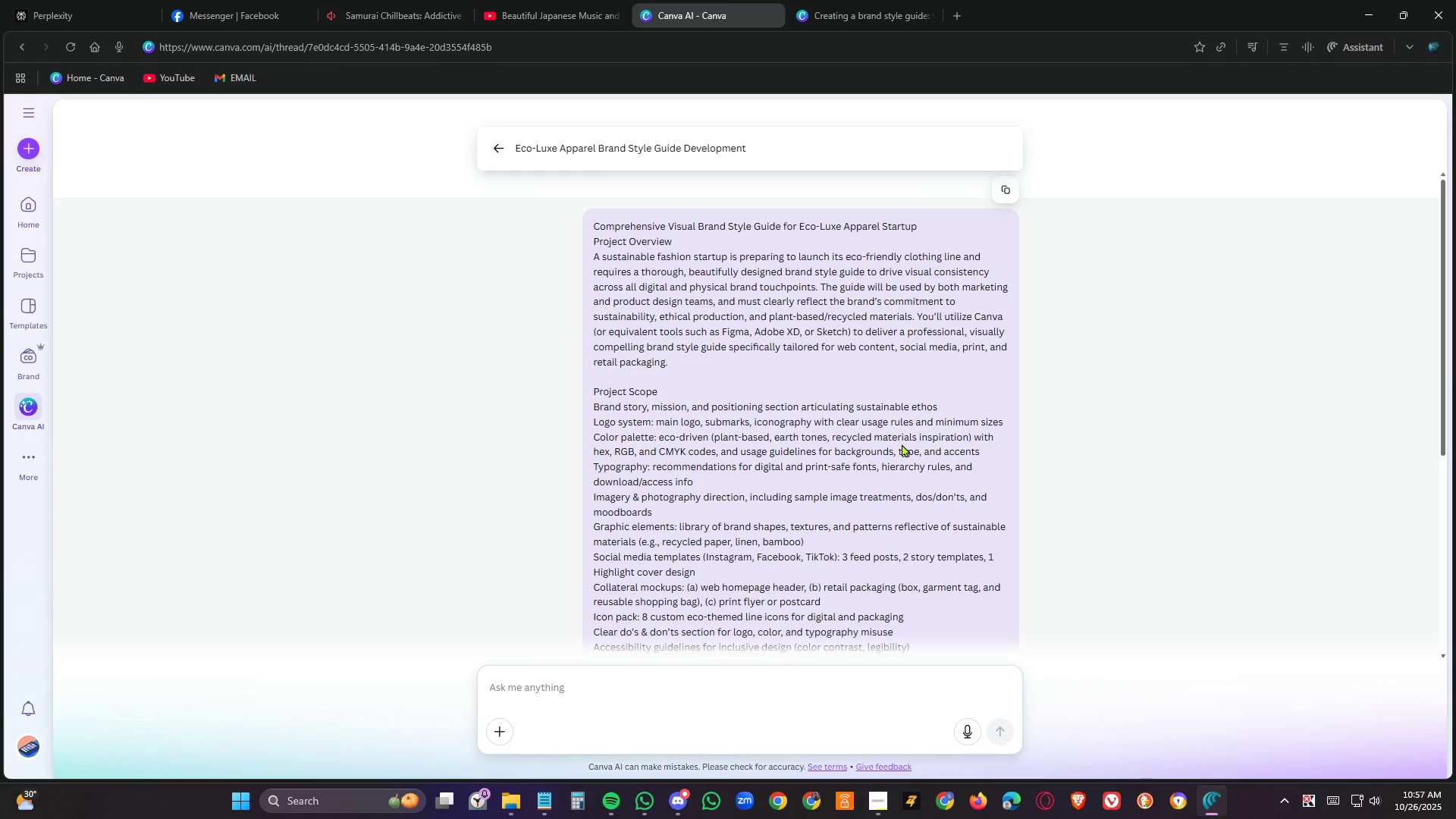 
scroll: coordinate [902, 444], scroll_direction: down, amount: 2.0